 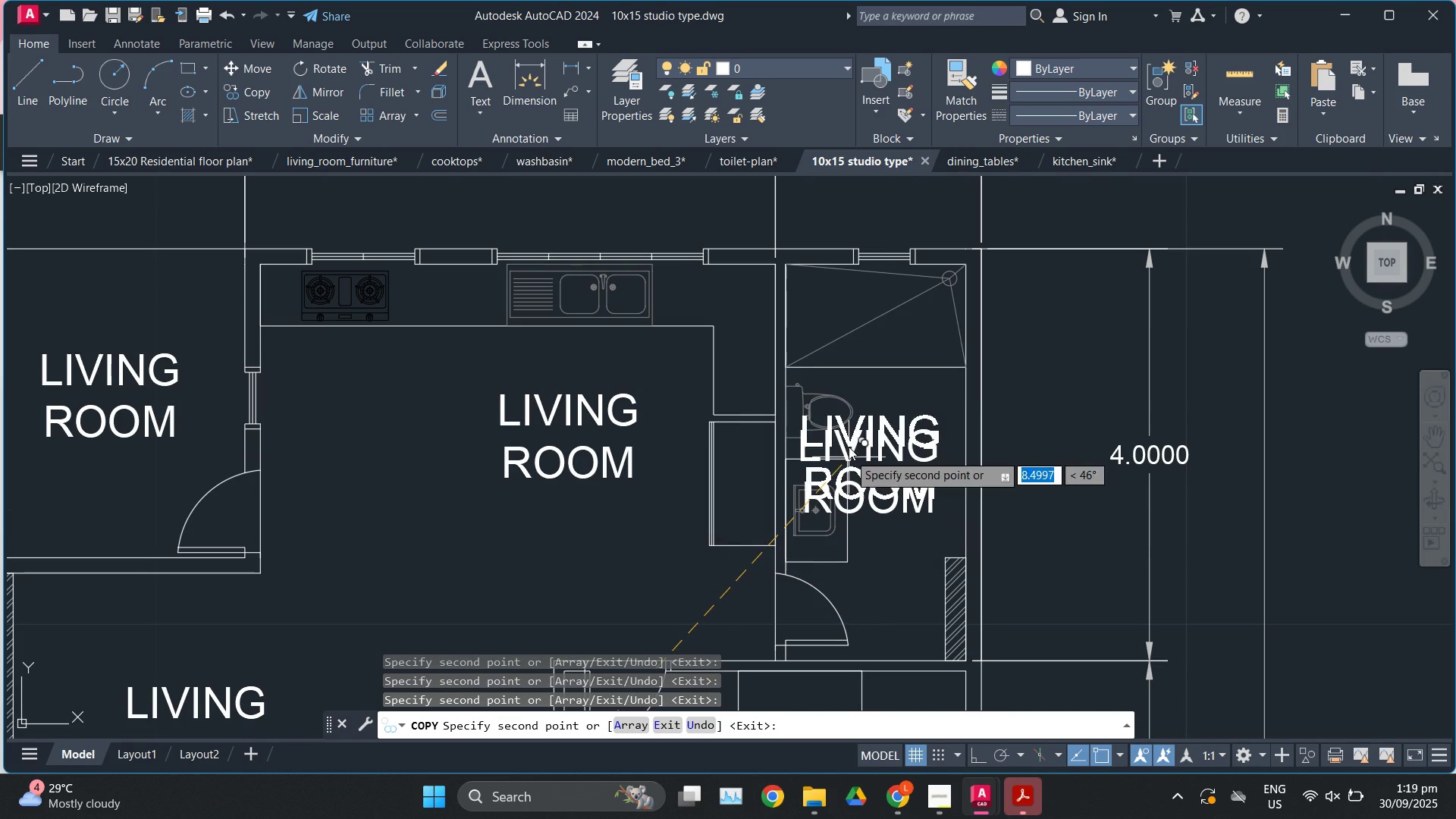 
scroll: coordinate [887, 316], scroll_direction: down, amount: 2.0
 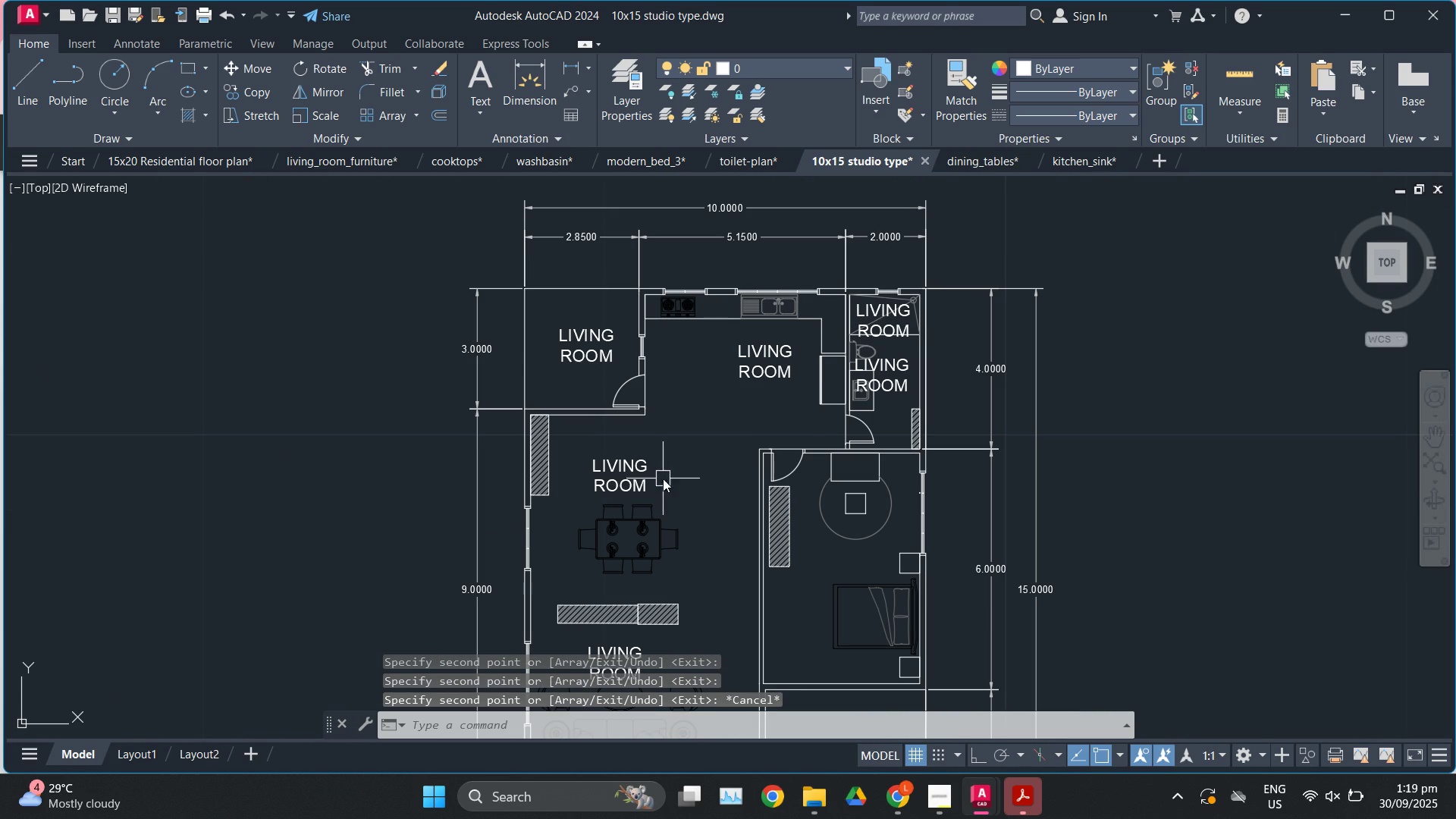 
left_click([849, 325])
 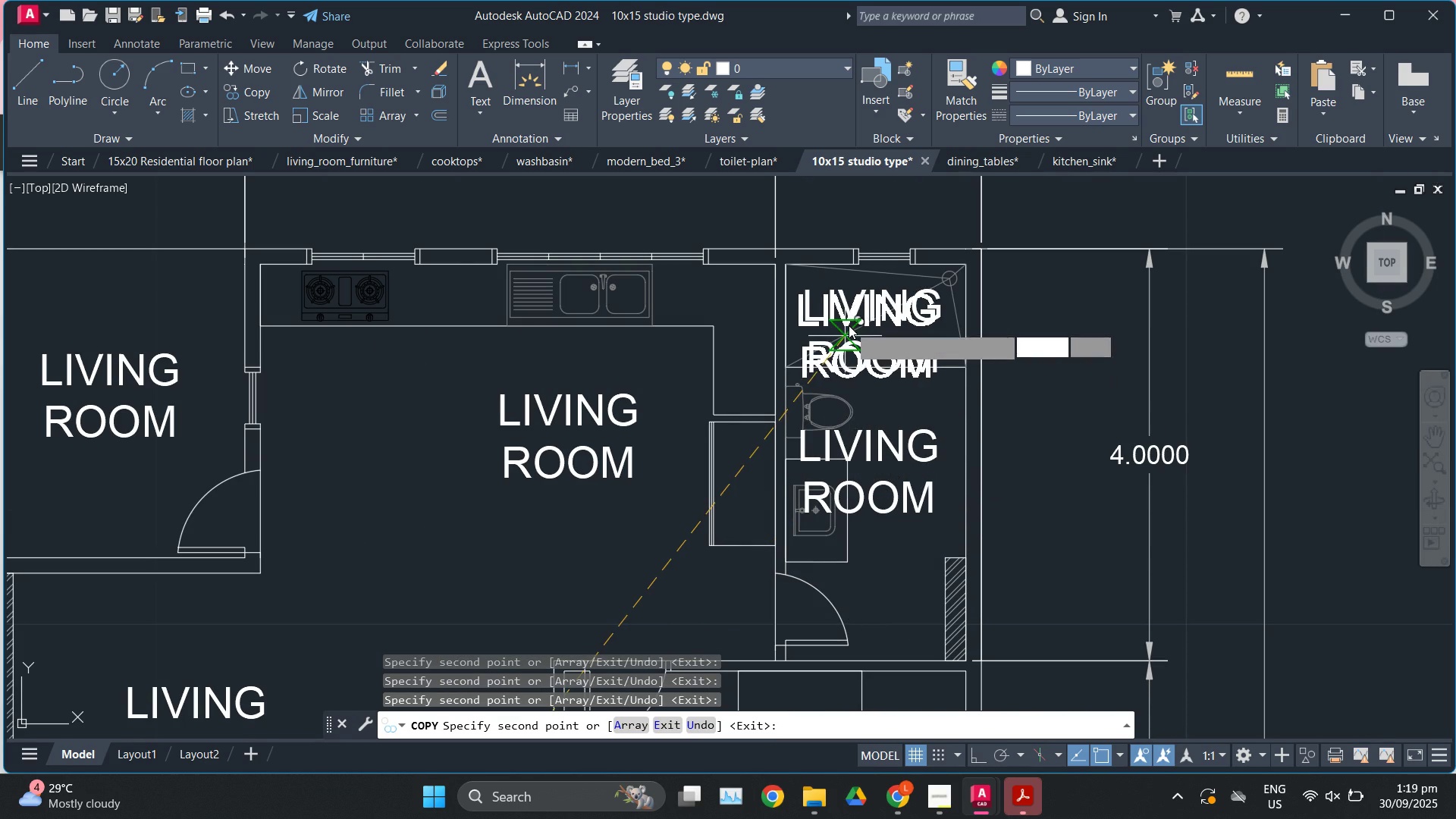 
key(Escape)
 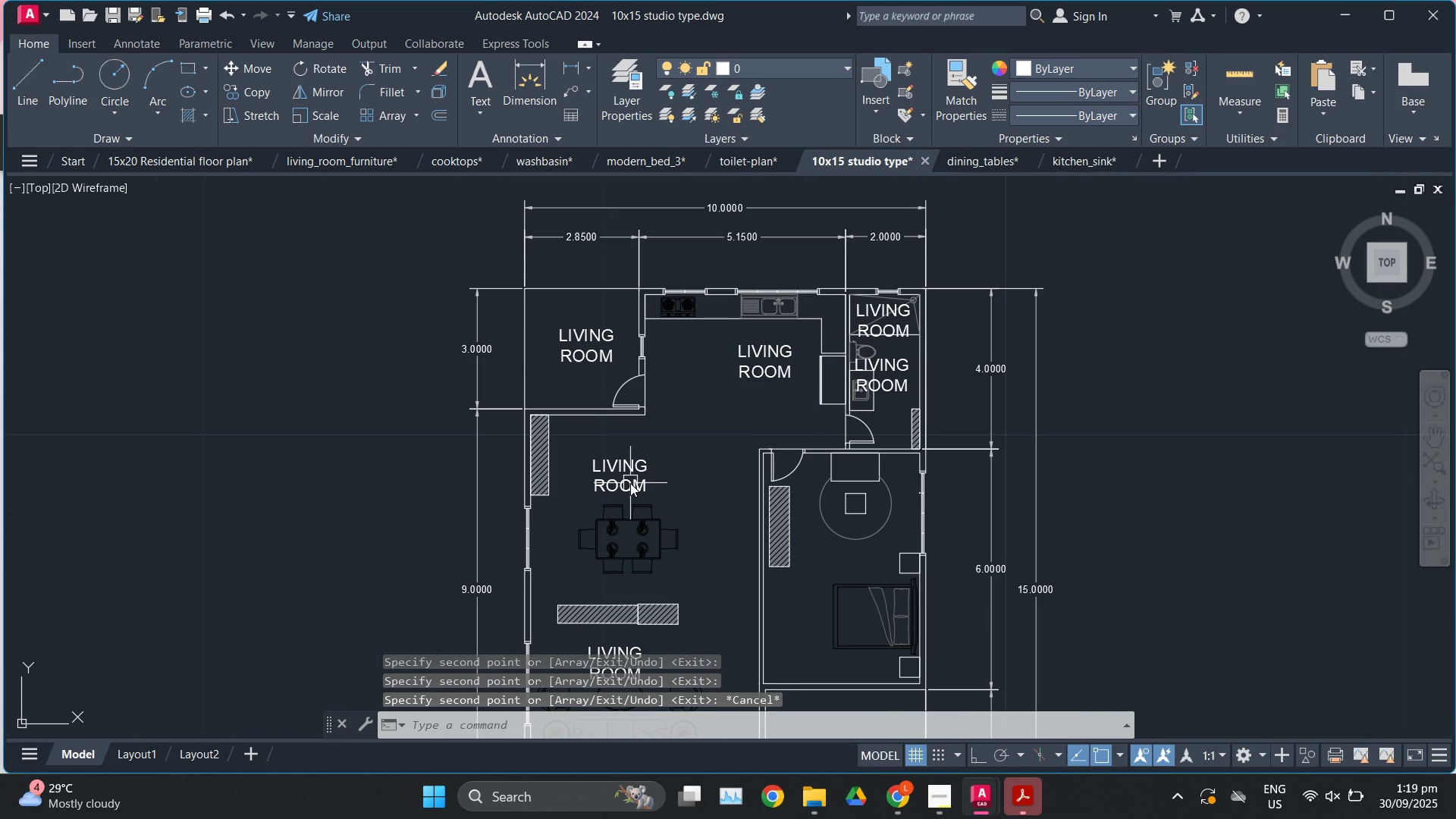 
double_click([630, 483])
 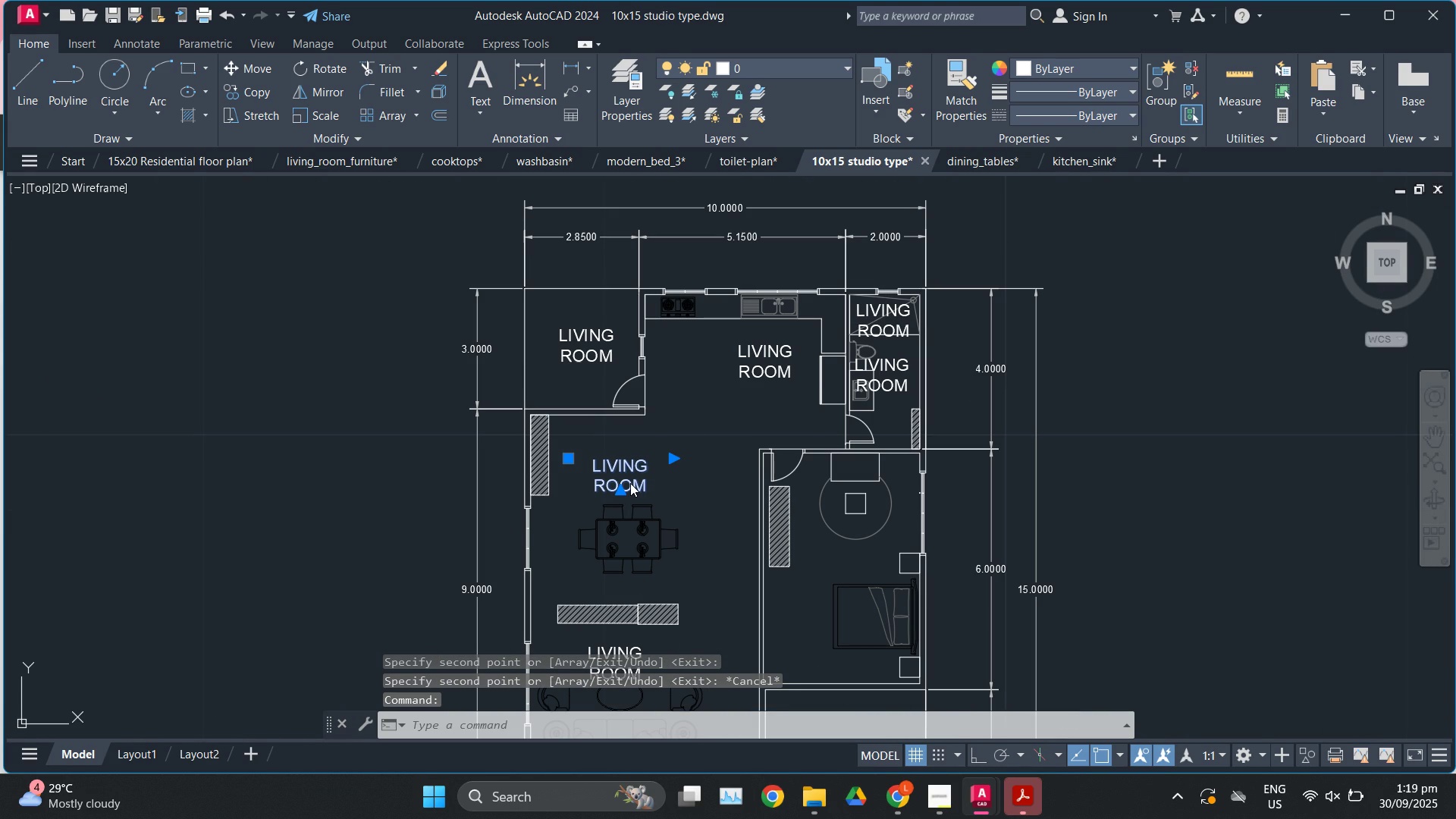 
triple_click([630, 483])